 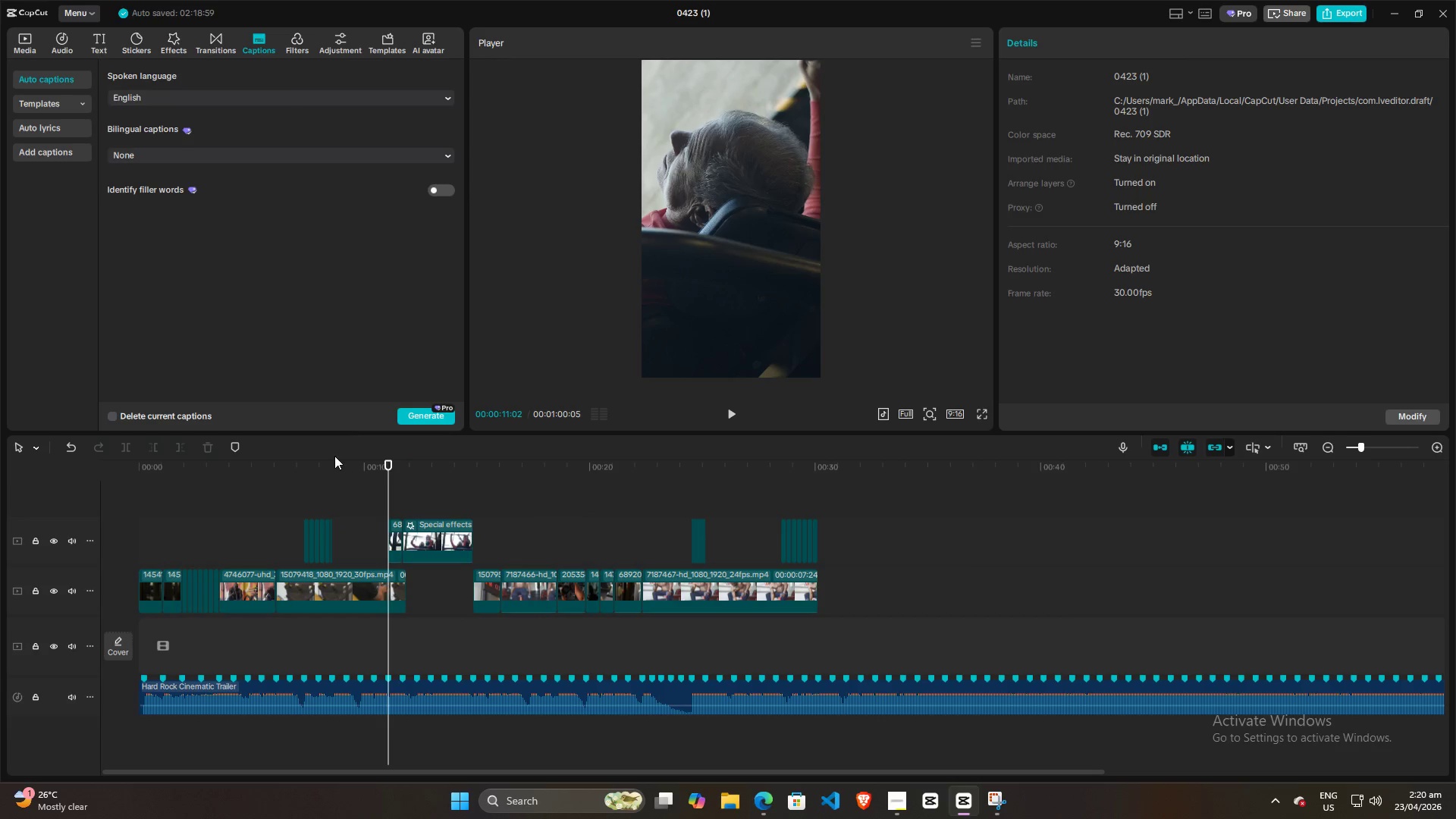 
left_click([996, 805])
 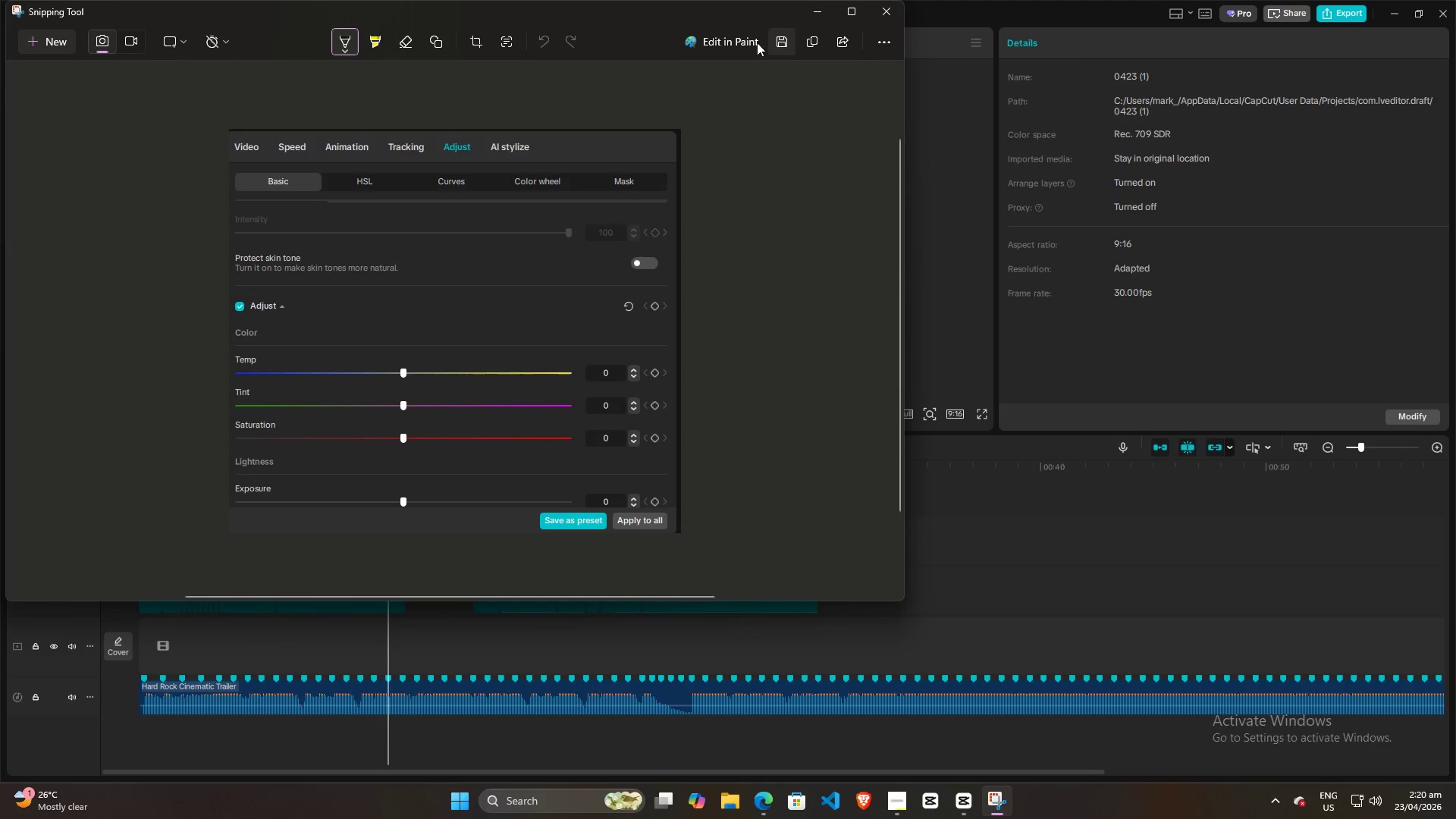 
left_click([36, 47])
 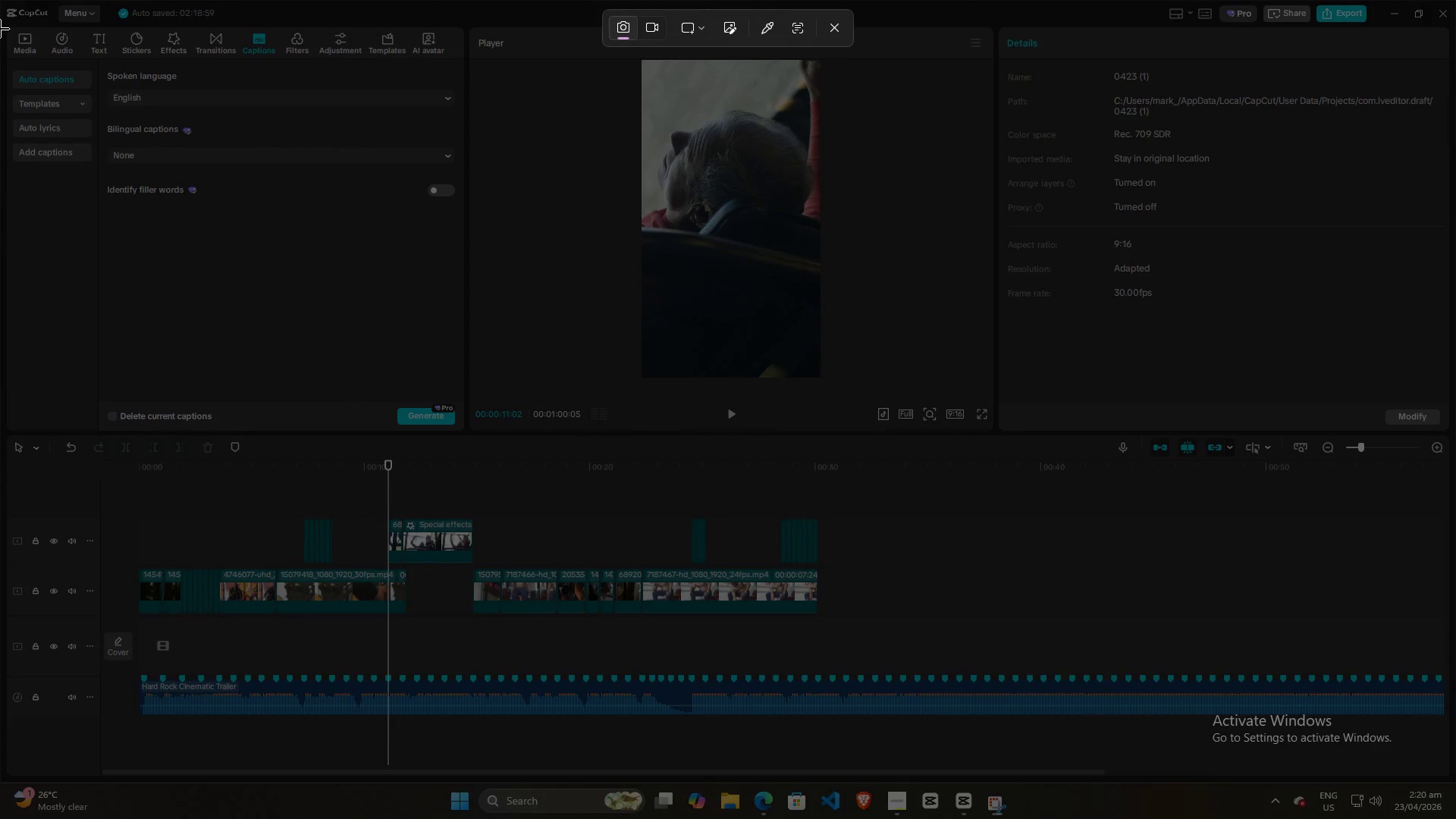 
left_click_drag(start_coordinate=[0, 17], to_coordinate=[996, 758])
 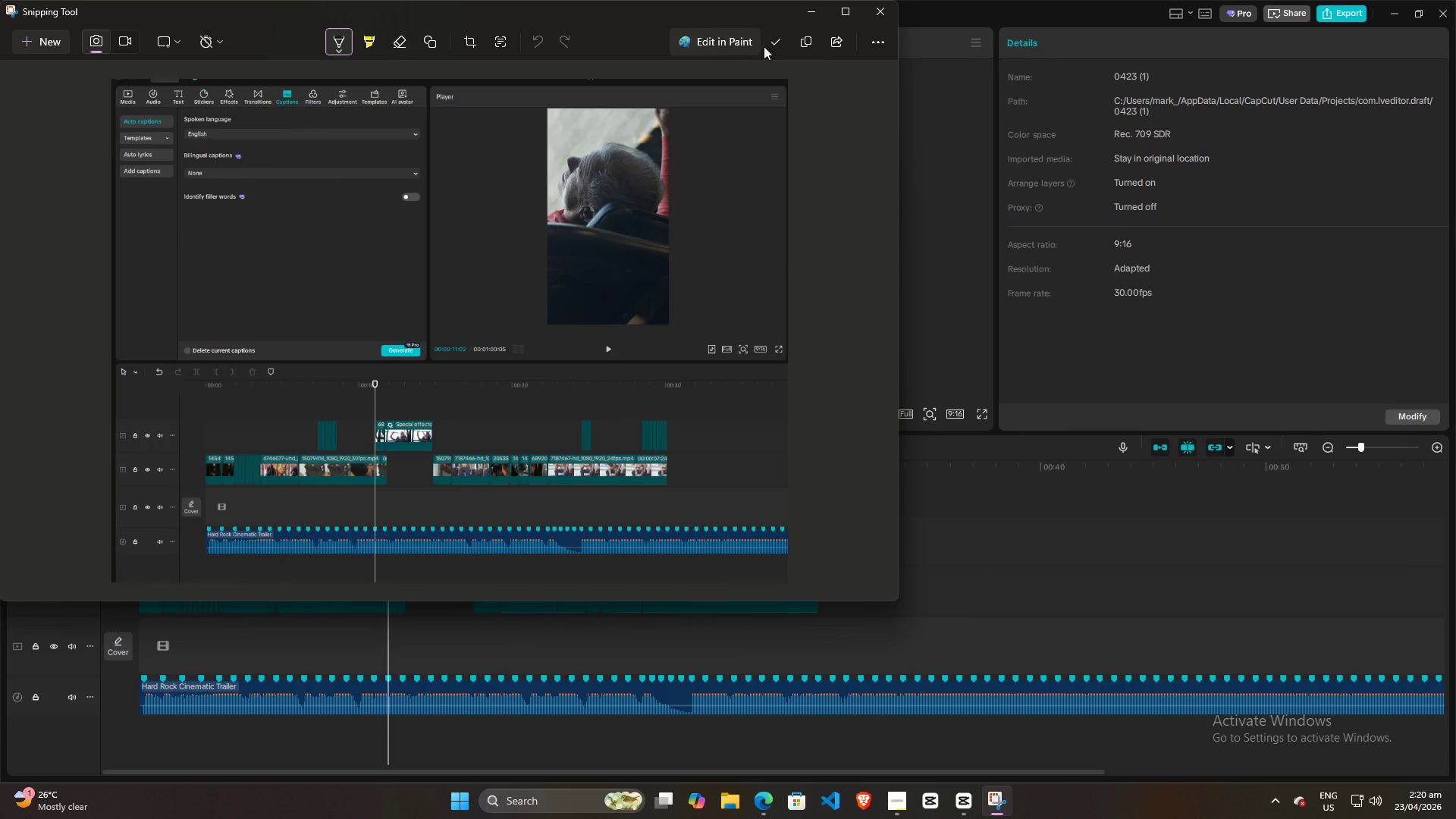 
left_click([780, 44])
 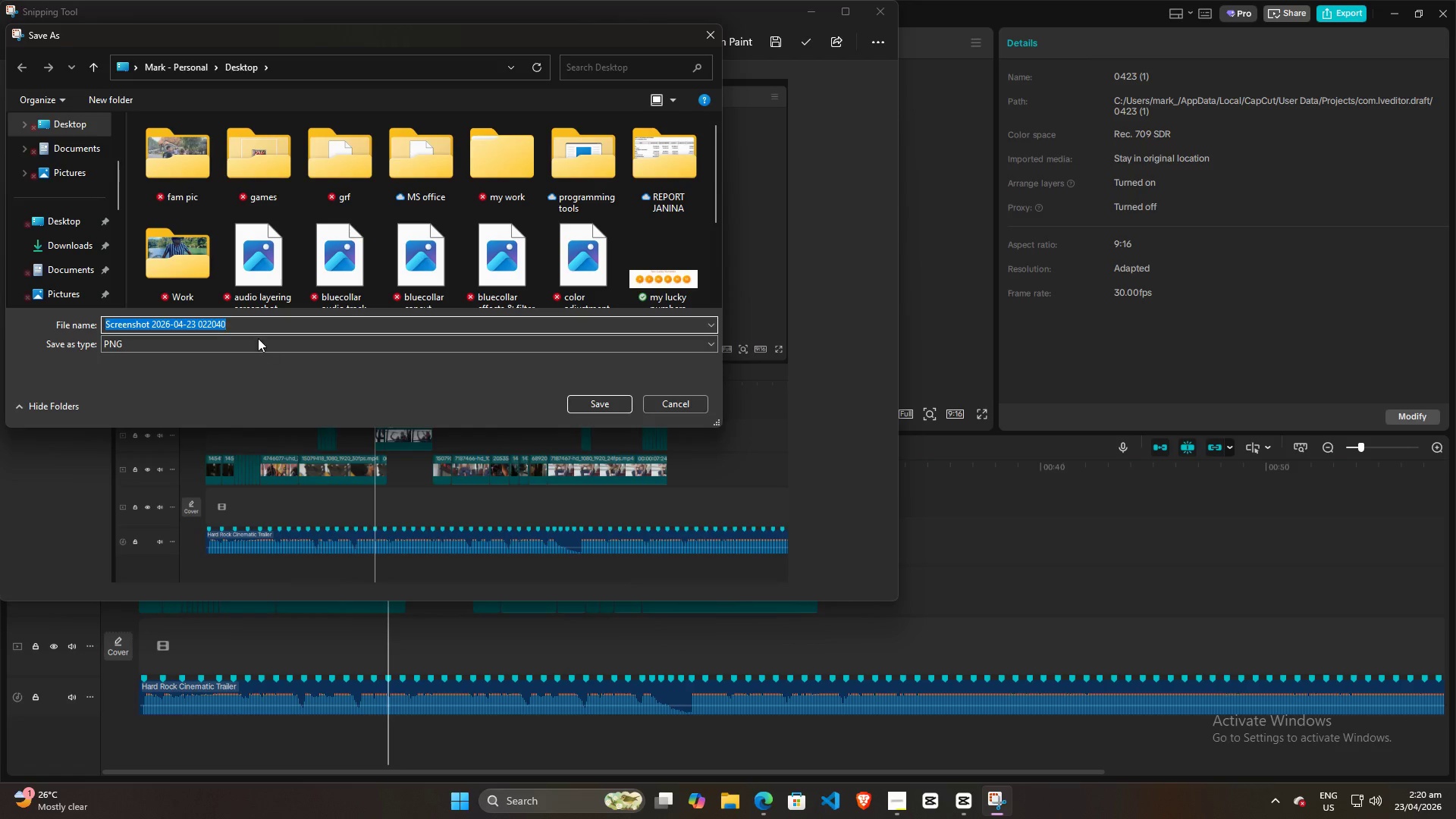 
type(silver panel caption tab screenshot)
 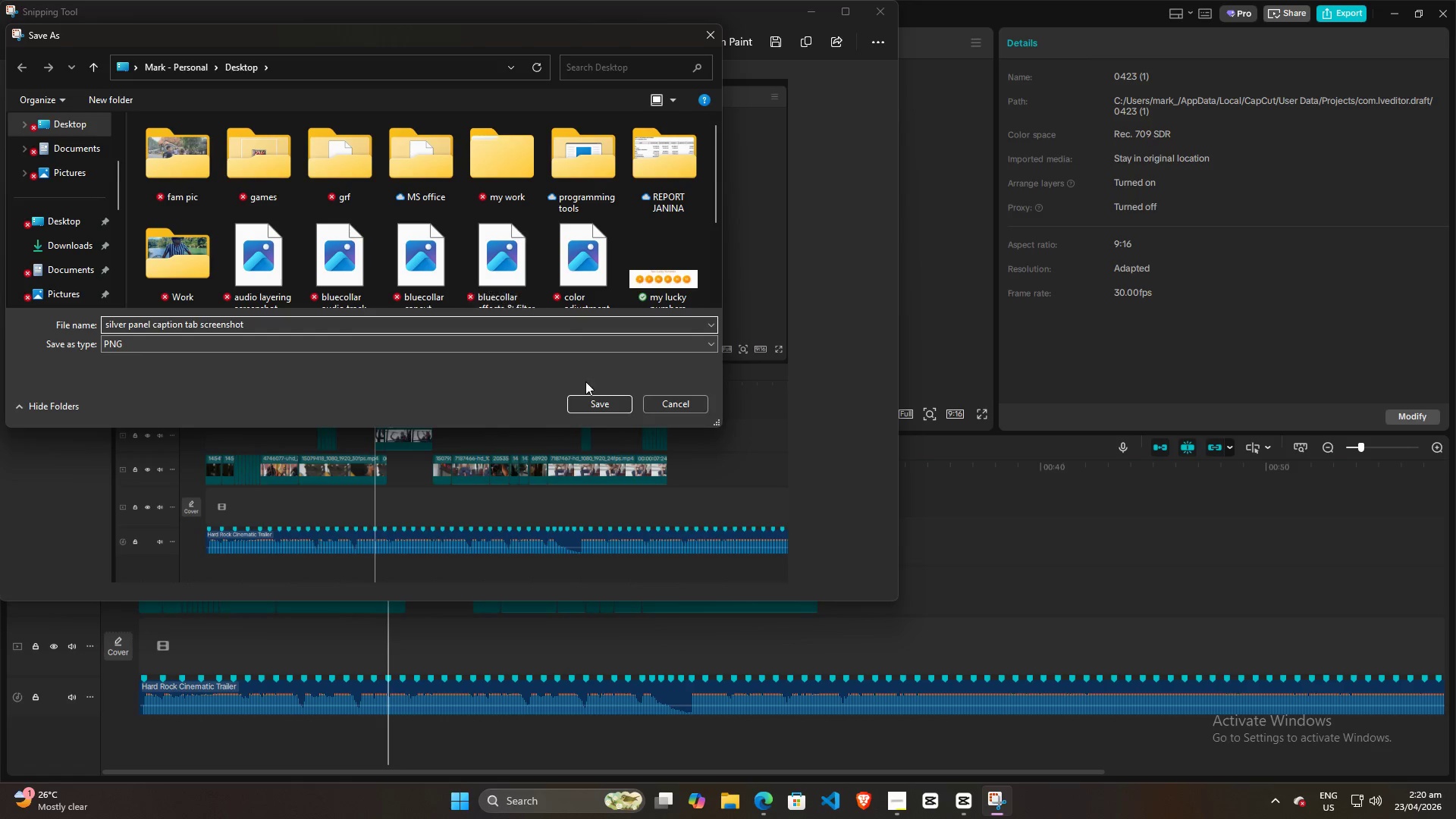 
left_click([592, 403])
 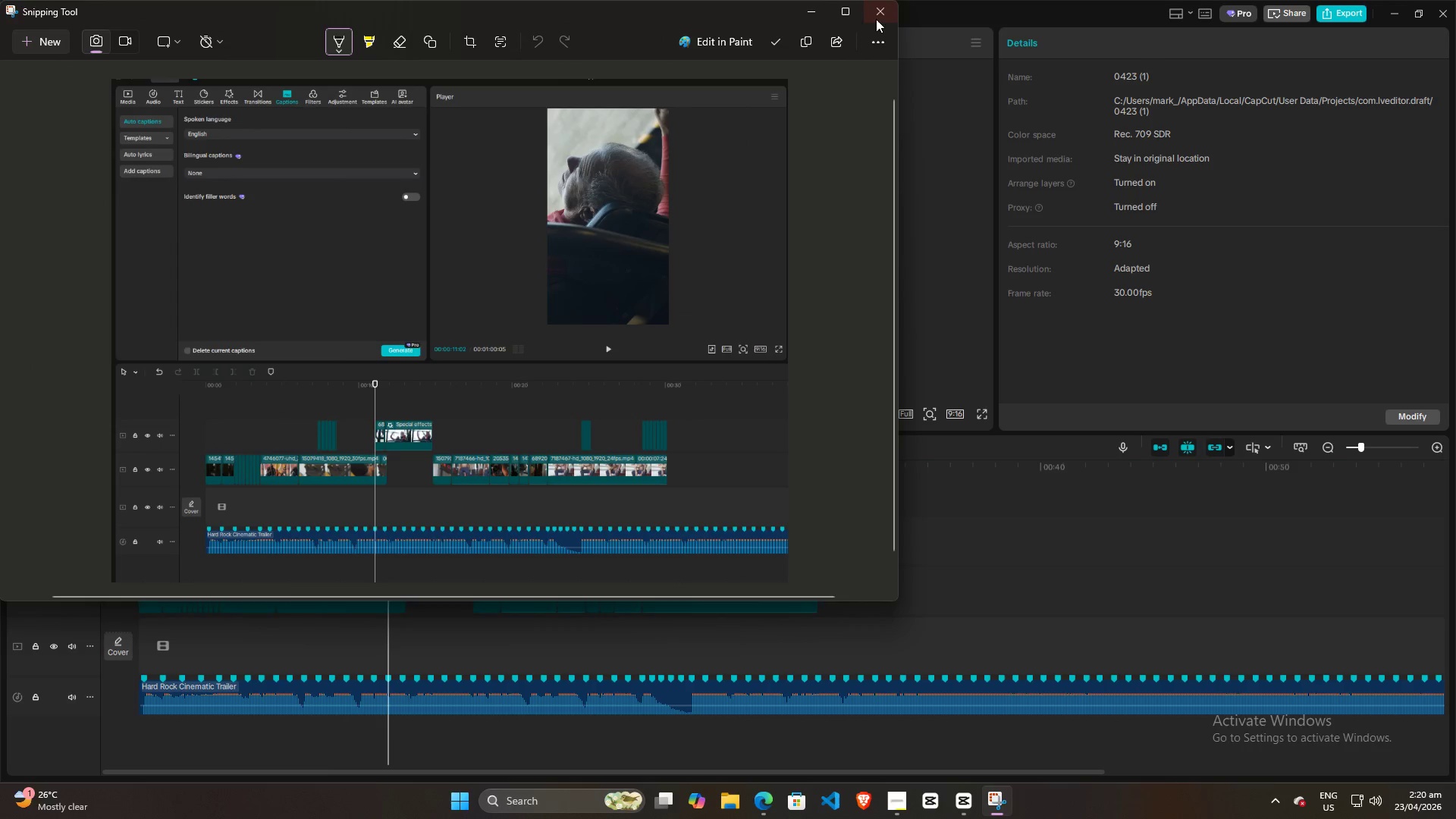 
left_click([876, 14])